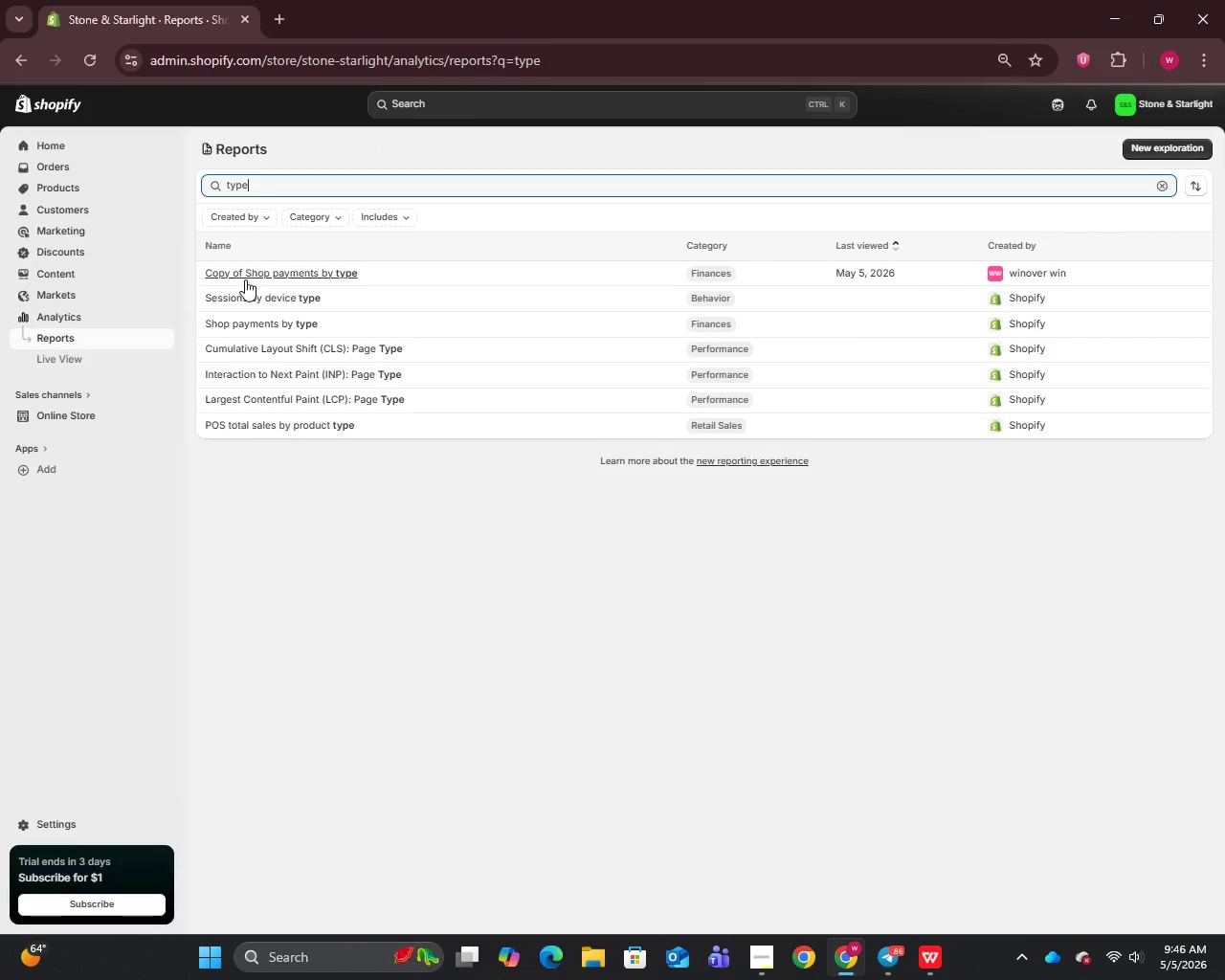 
left_click([234, 294])
 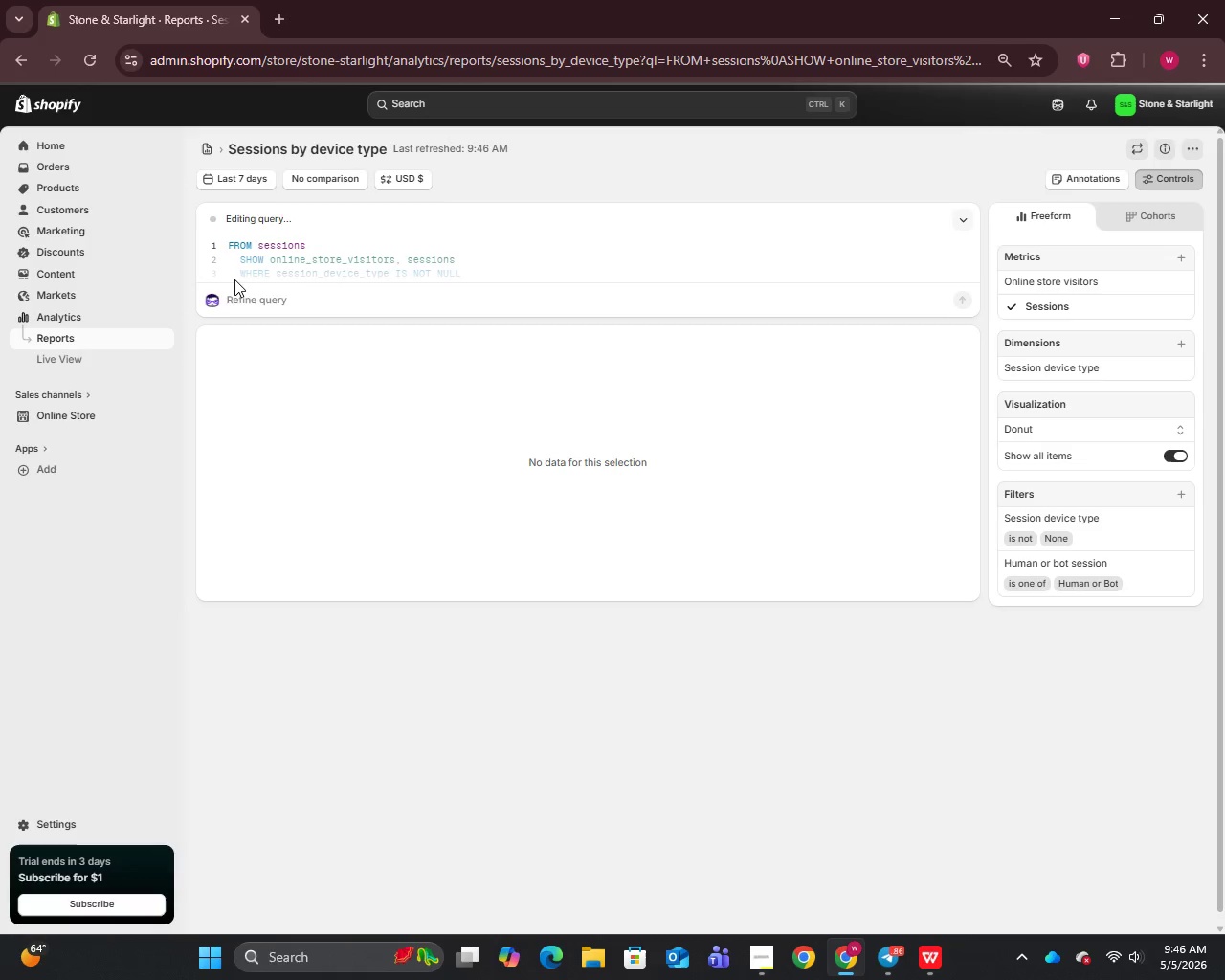 
wait(5.25)
 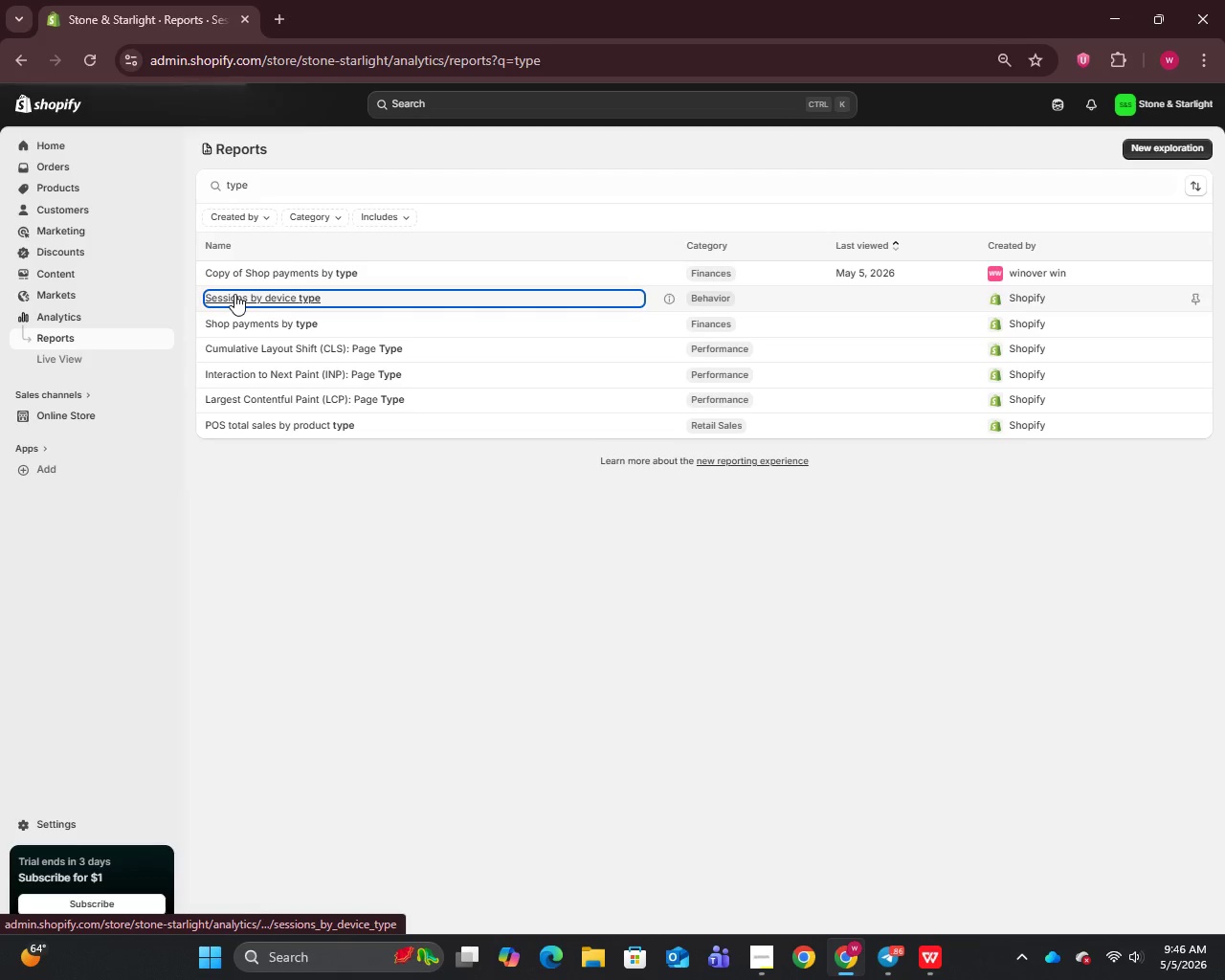 
left_click([69, 337])
 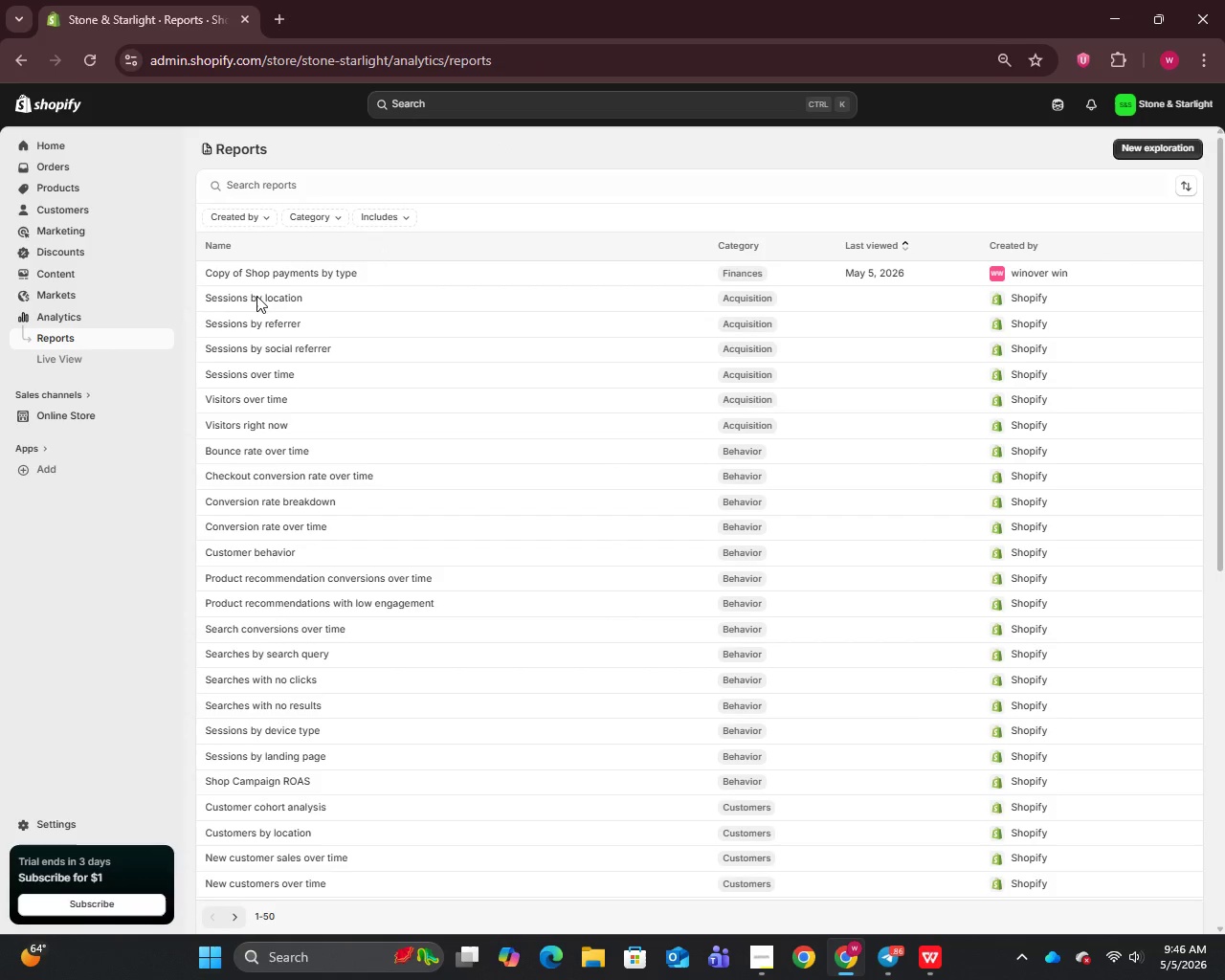 
left_click([360, 190])
 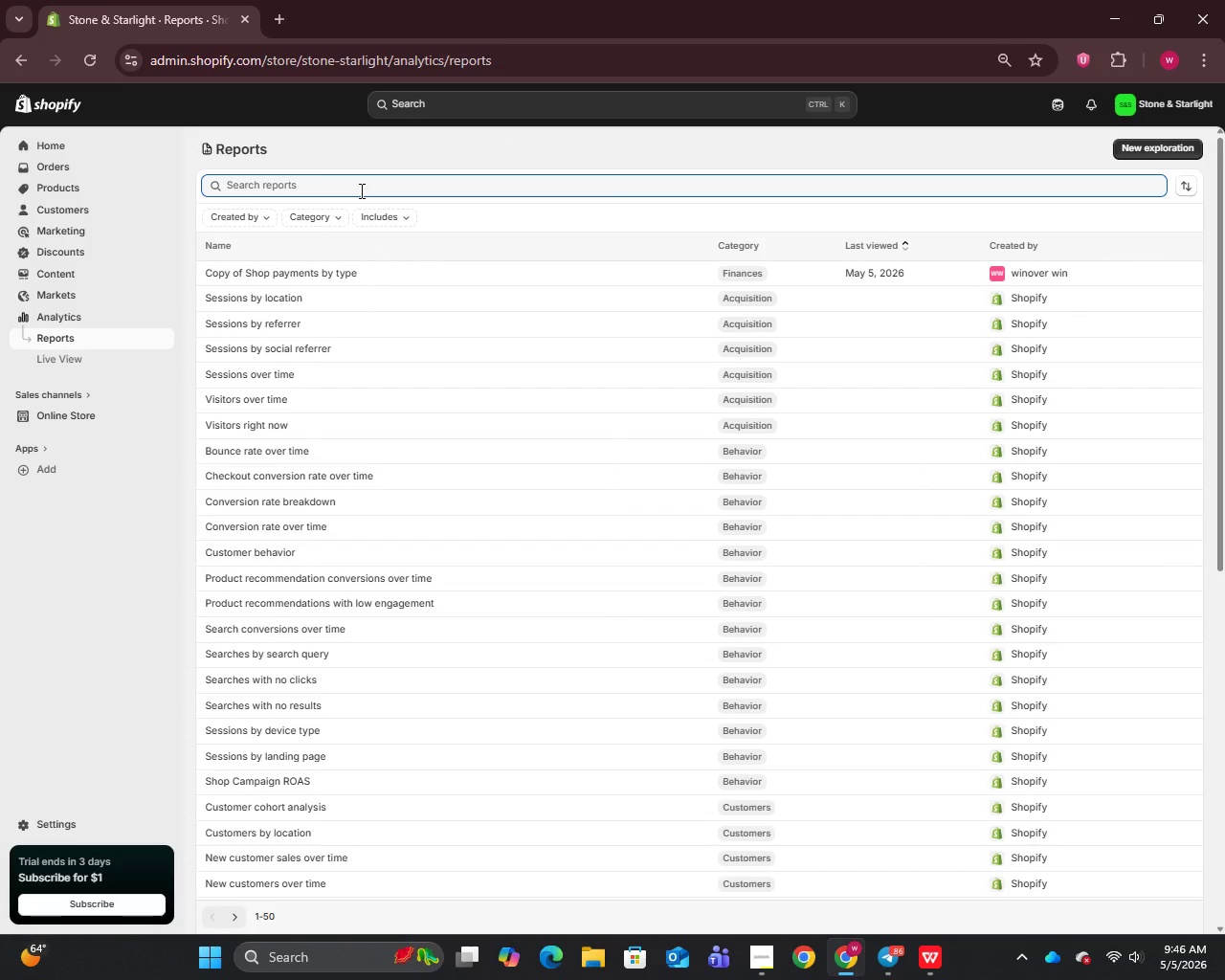 
type(tyo)
key(Backspace)
type(pe)
 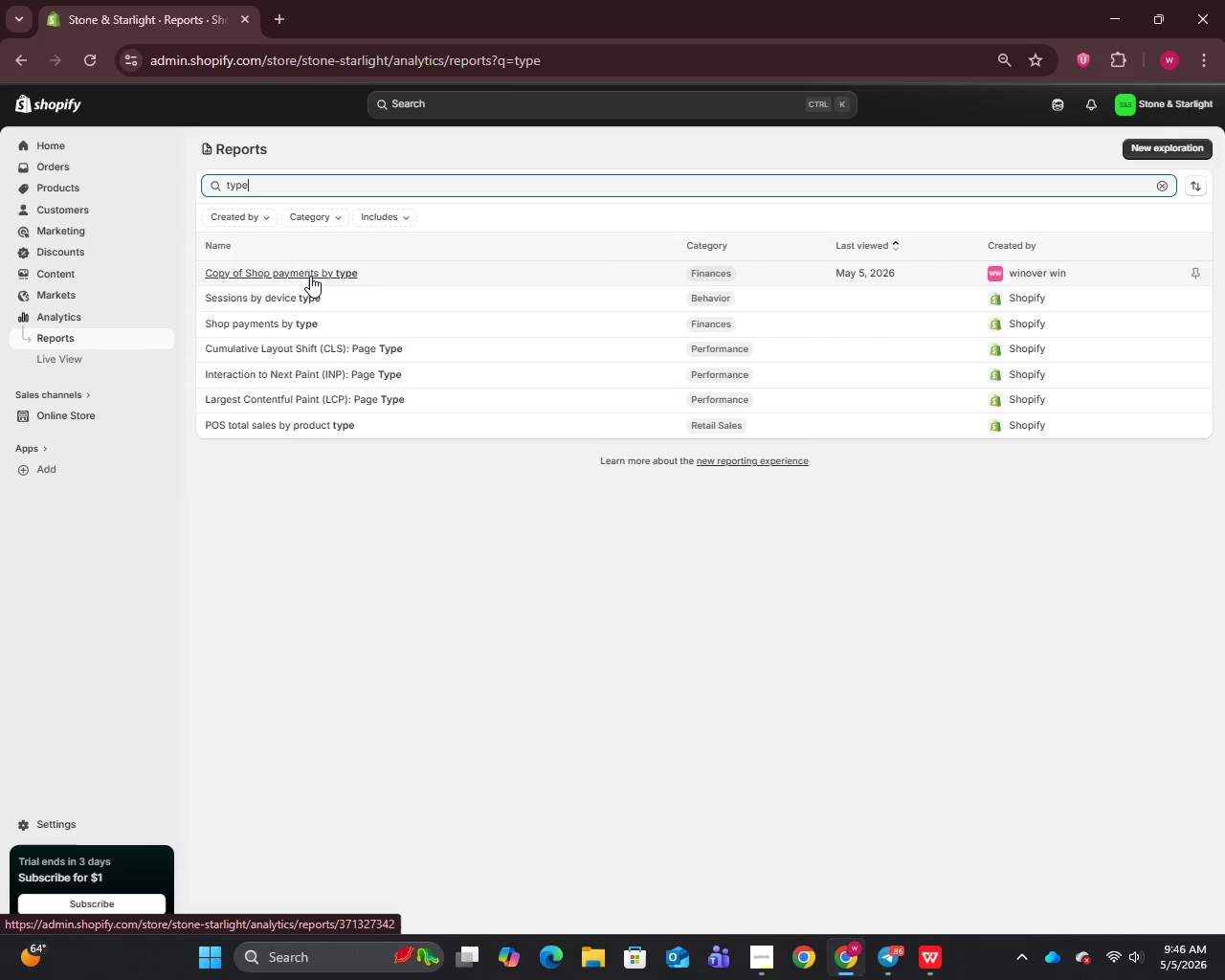 
left_click([310, 276])
 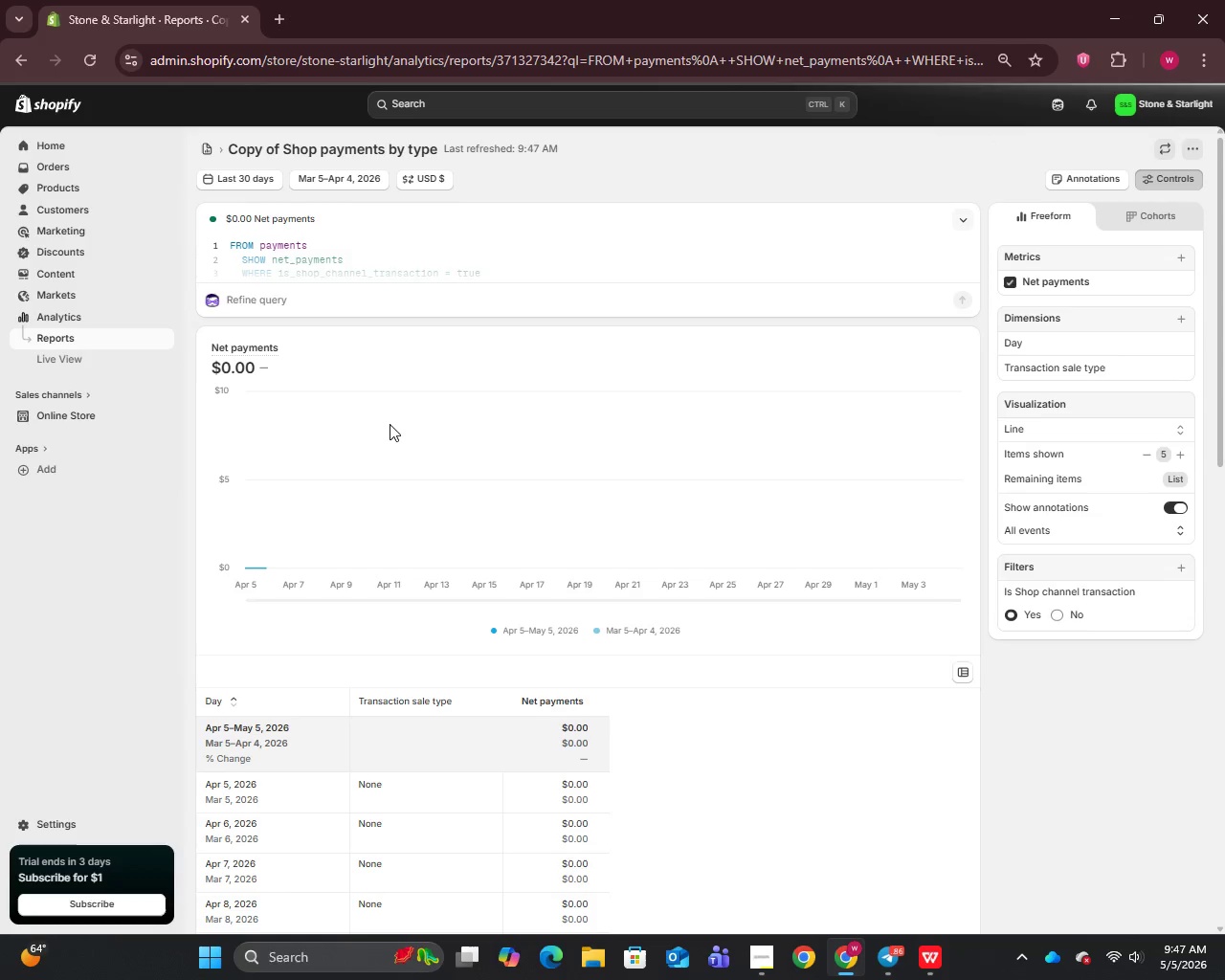 
wait(7.09)
 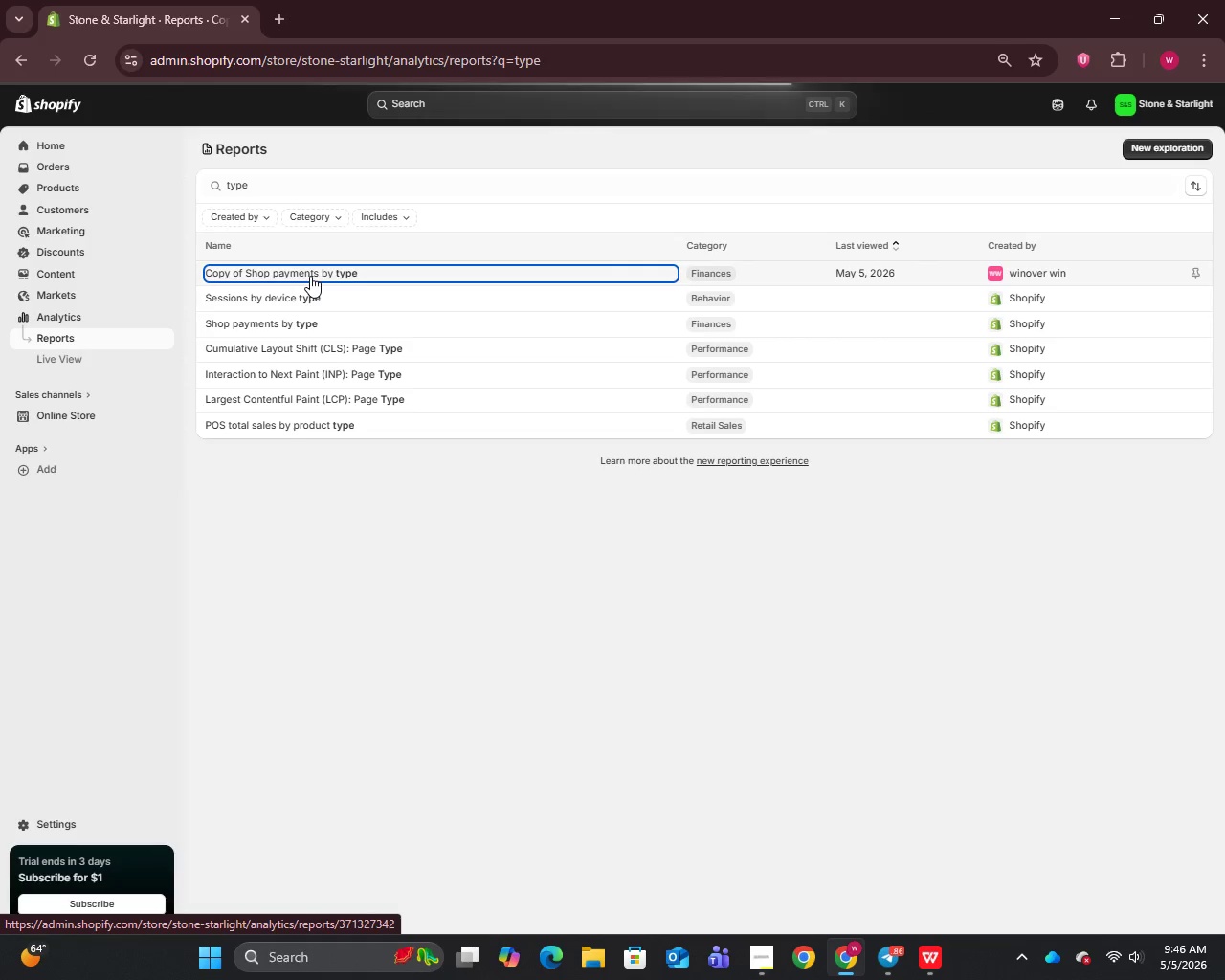 
scroll: coordinate [390, 424], scroll_direction: down, amount: 8.0
 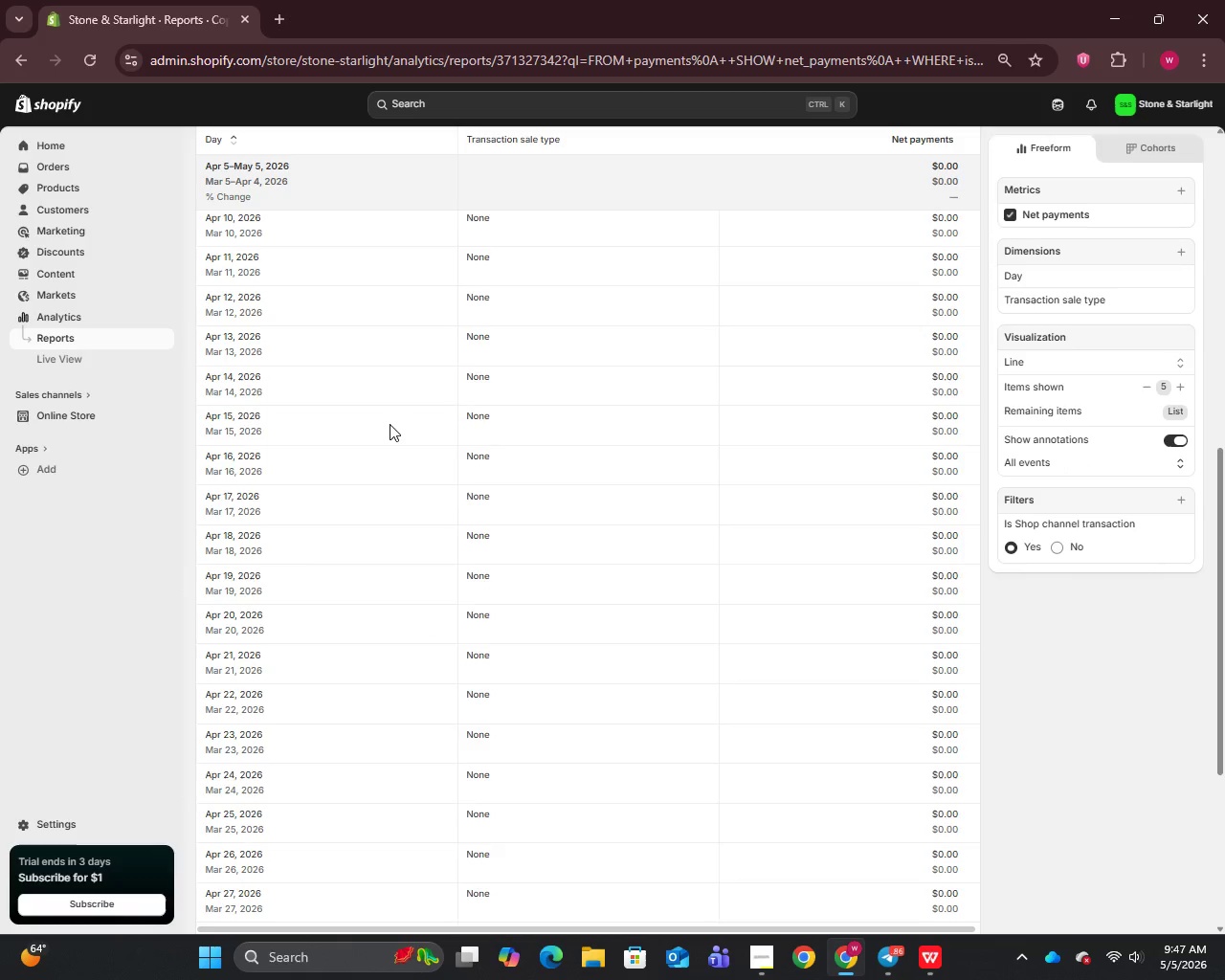 